 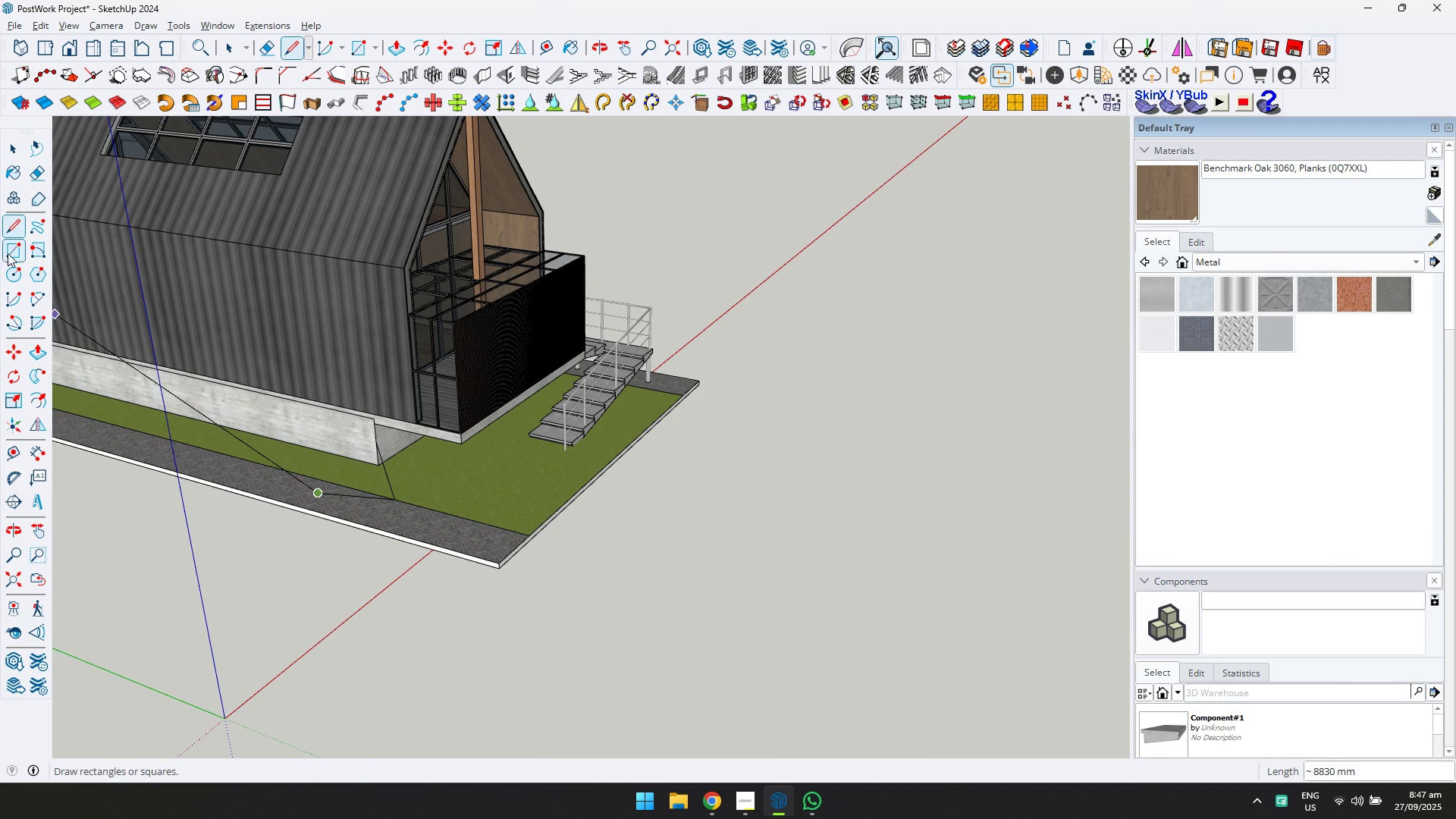 
key(E)
 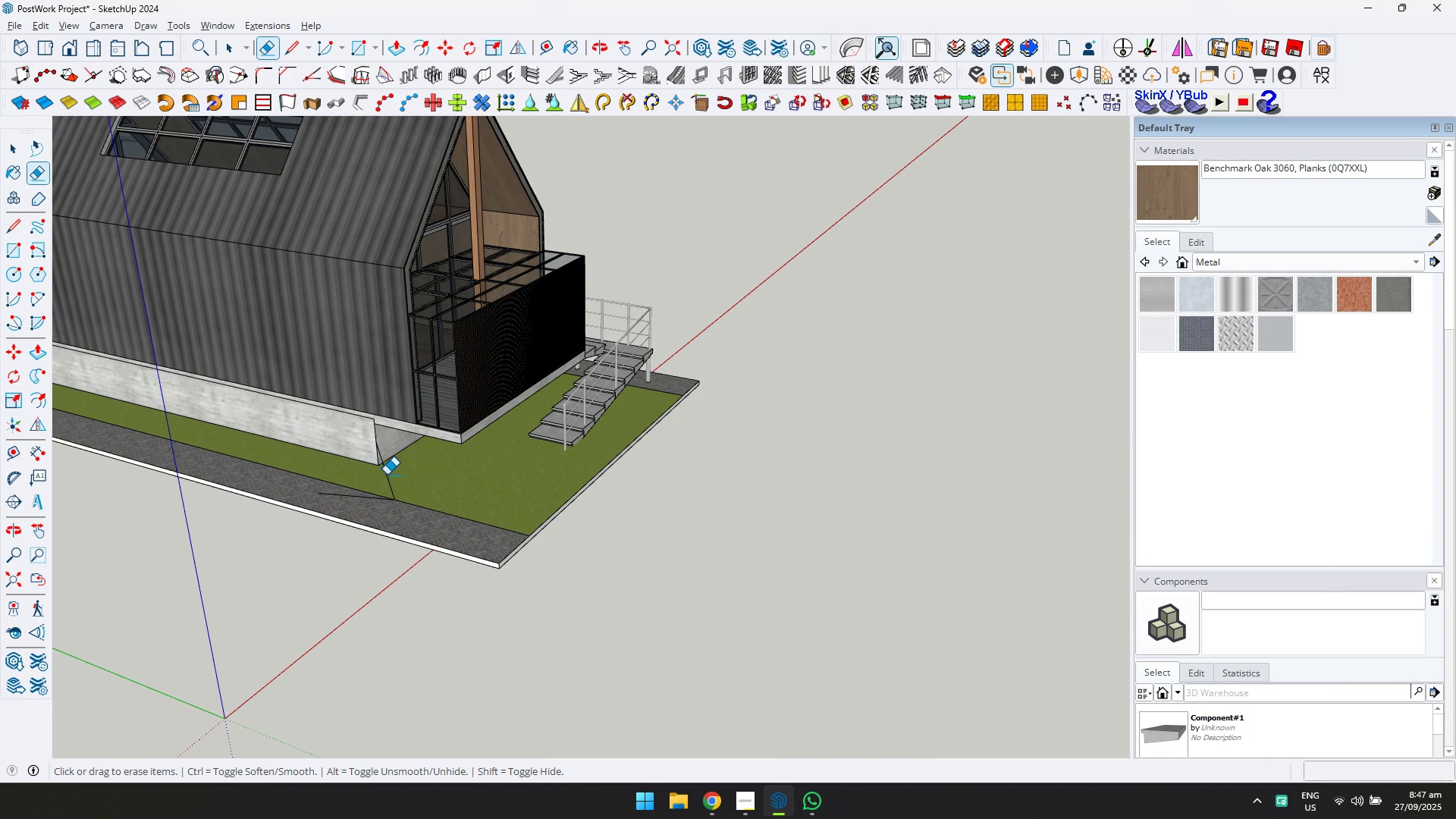 
left_click([387, 475])
 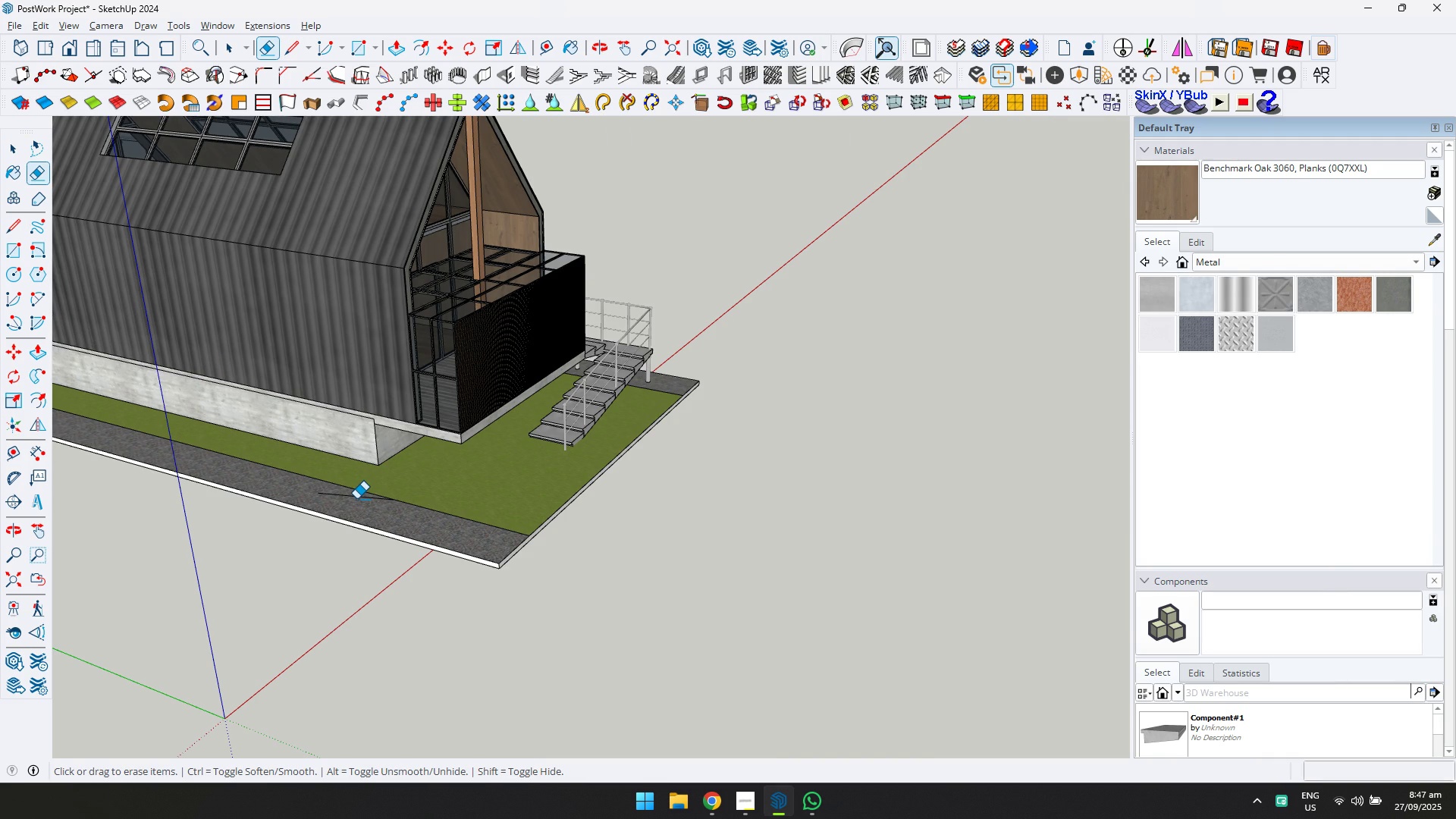 
double_click([356, 497])
 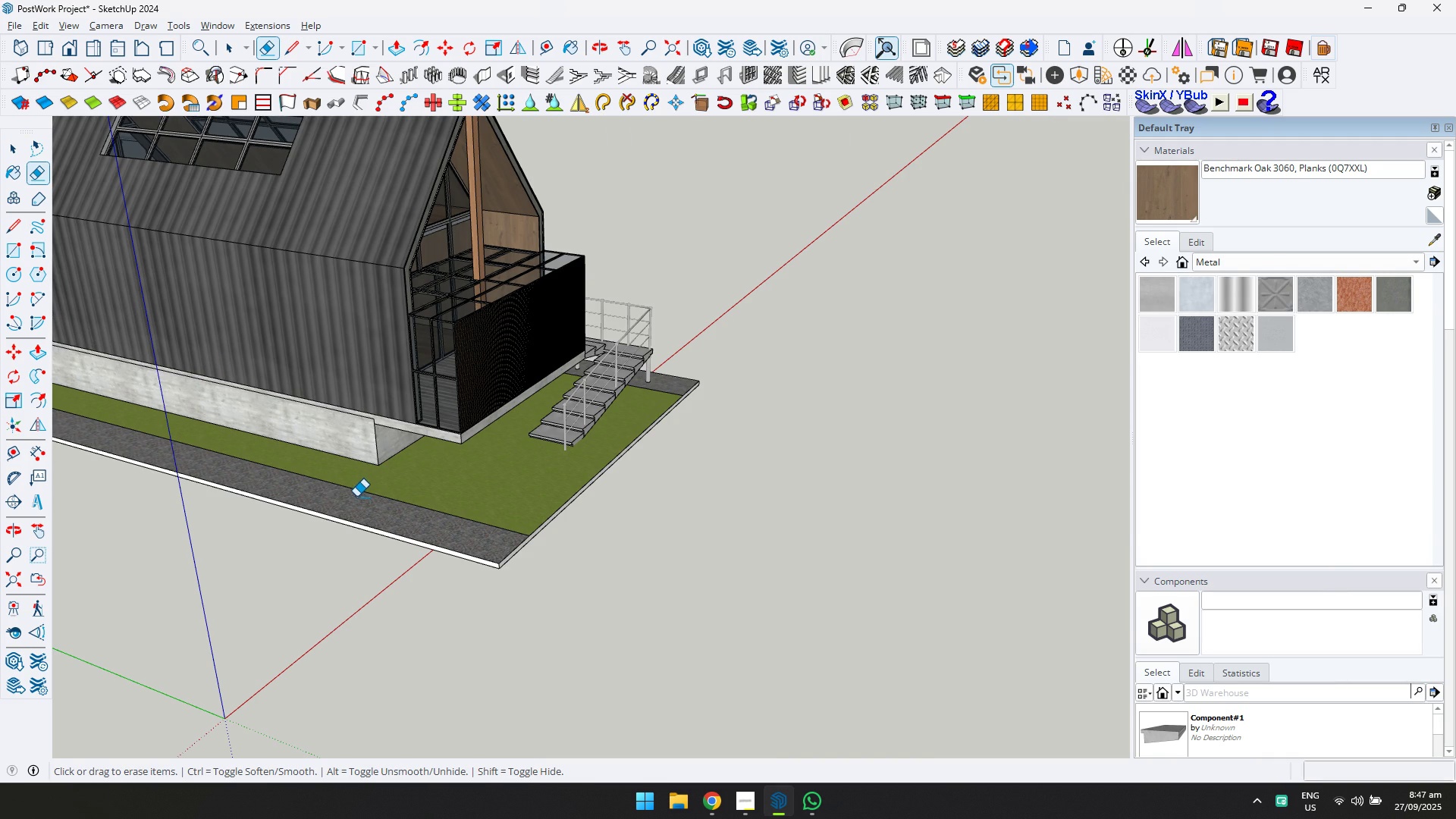 
key(Alt+AltLeft)
 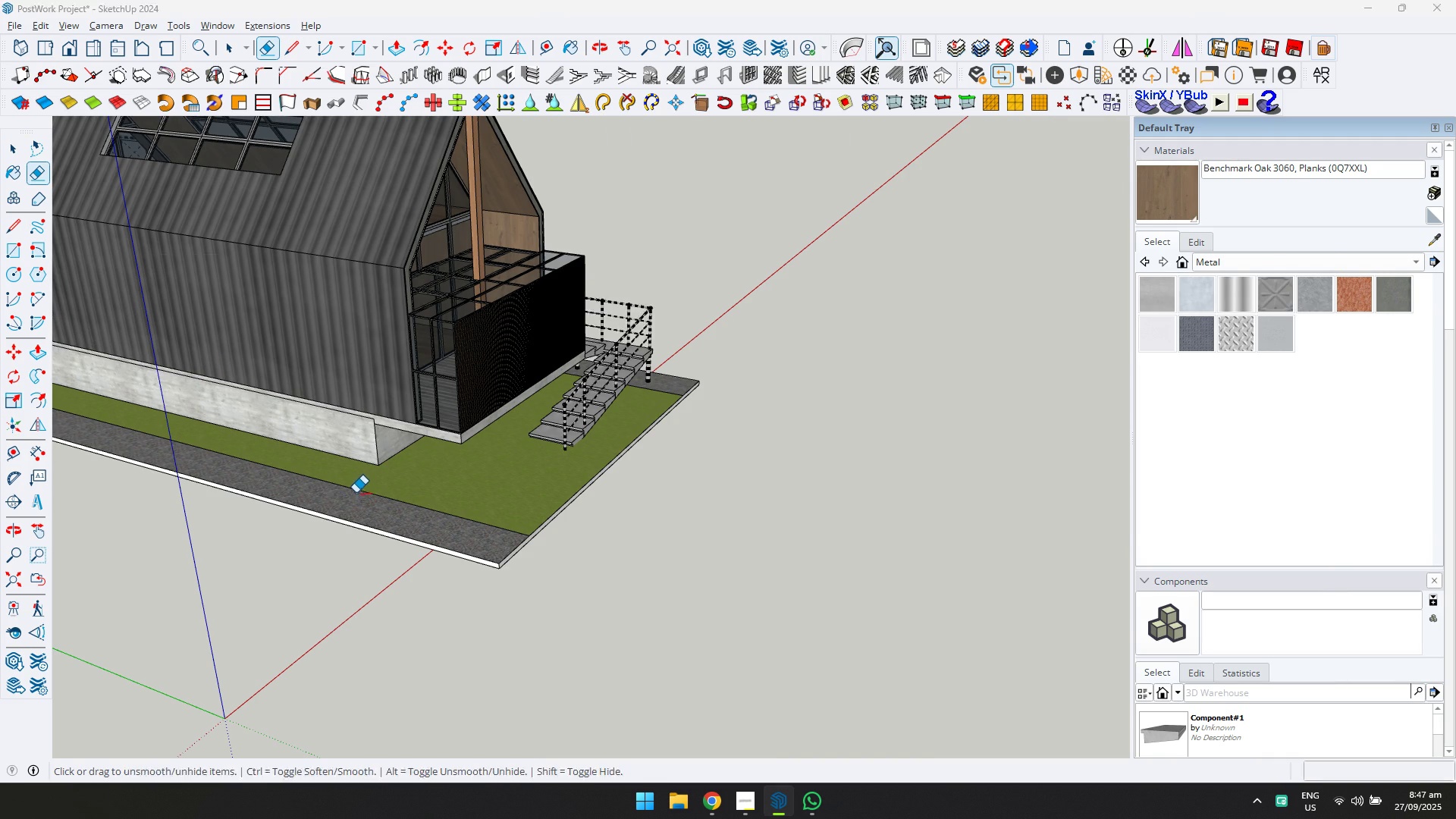 
key(Alt+Tab)
 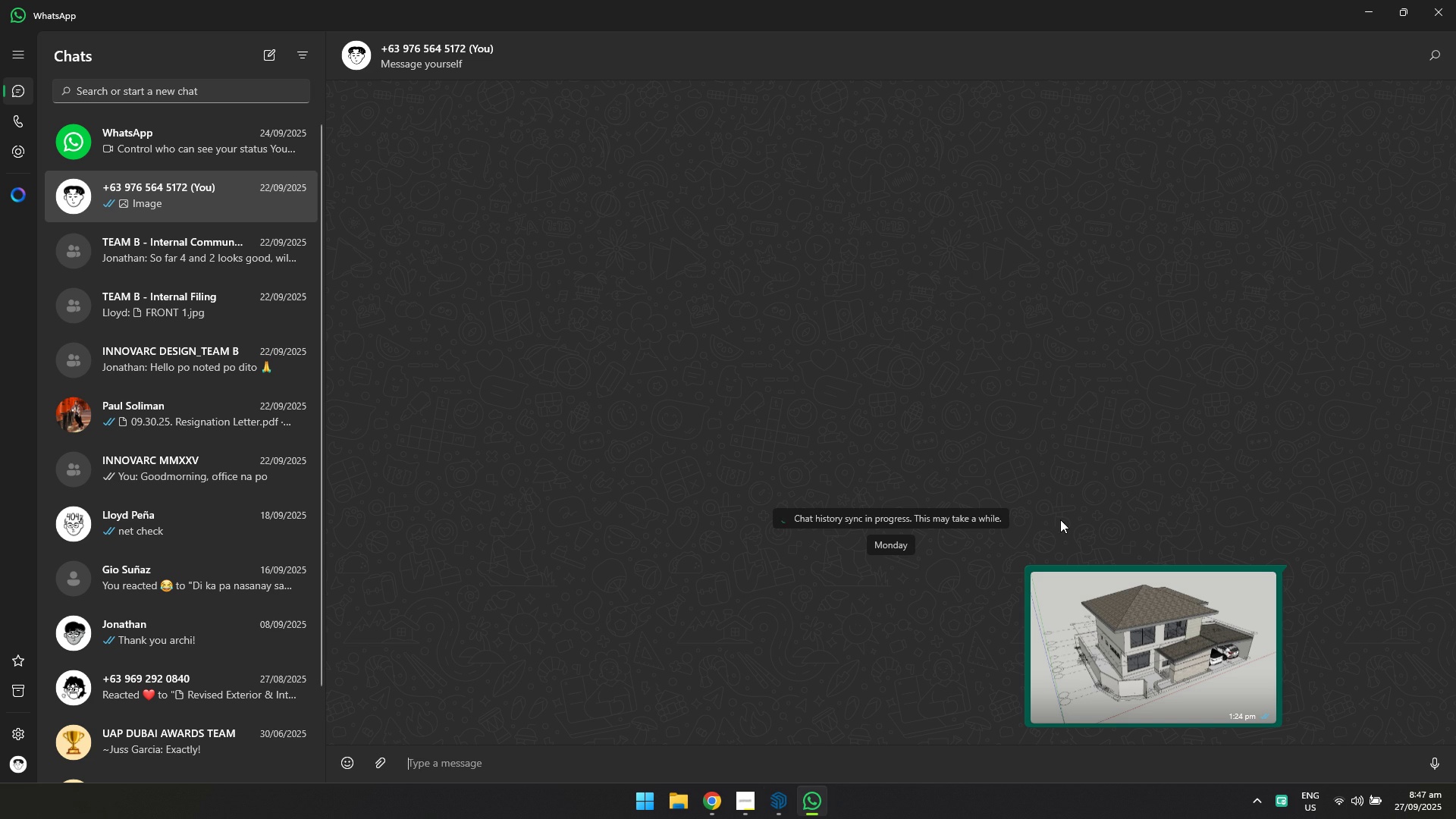 
scroll: coordinate [1002, 520], scroll_direction: down, amount: 4.0
 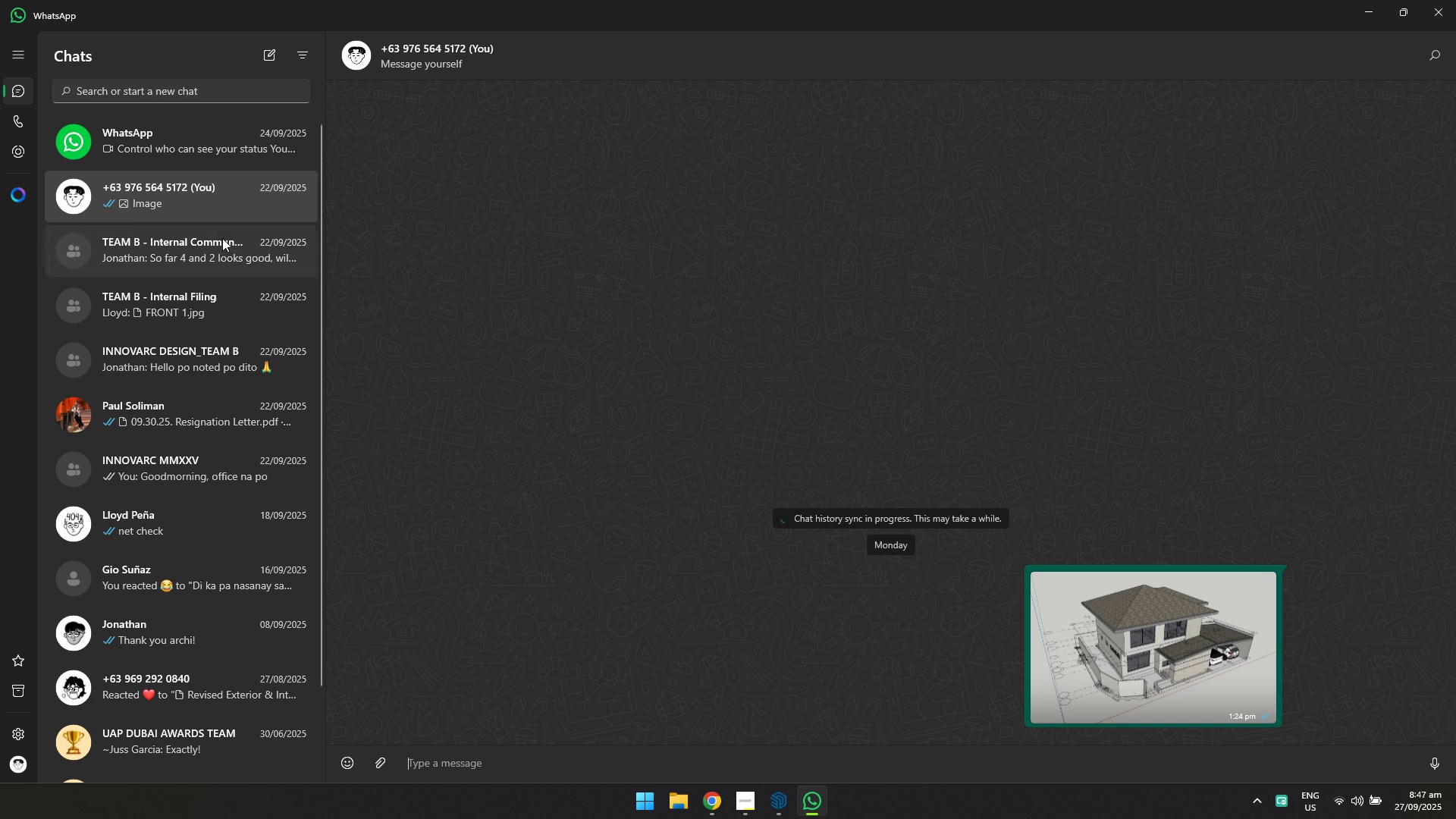 
left_click([221, 237])
 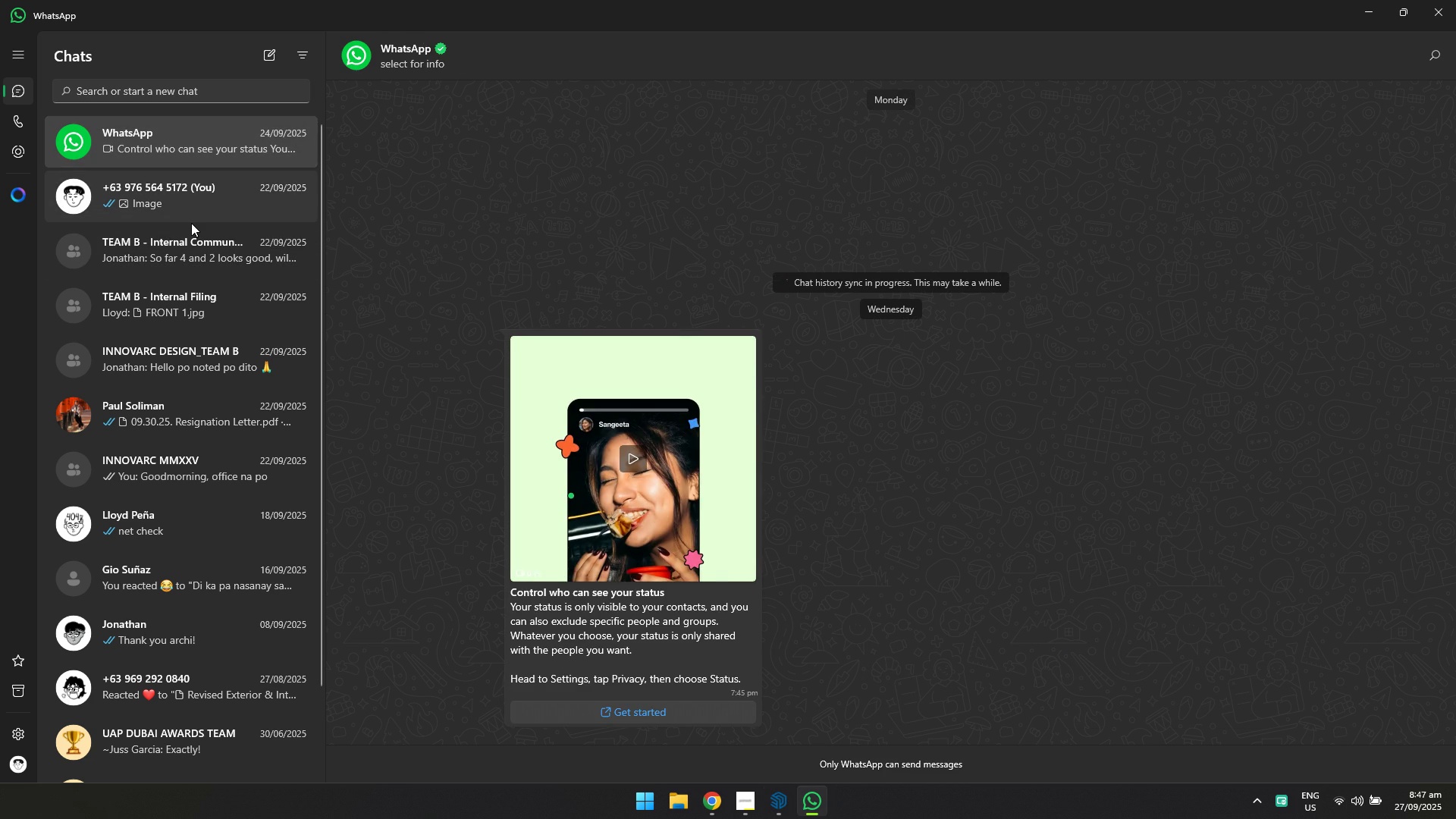 
left_click([191, 223])
 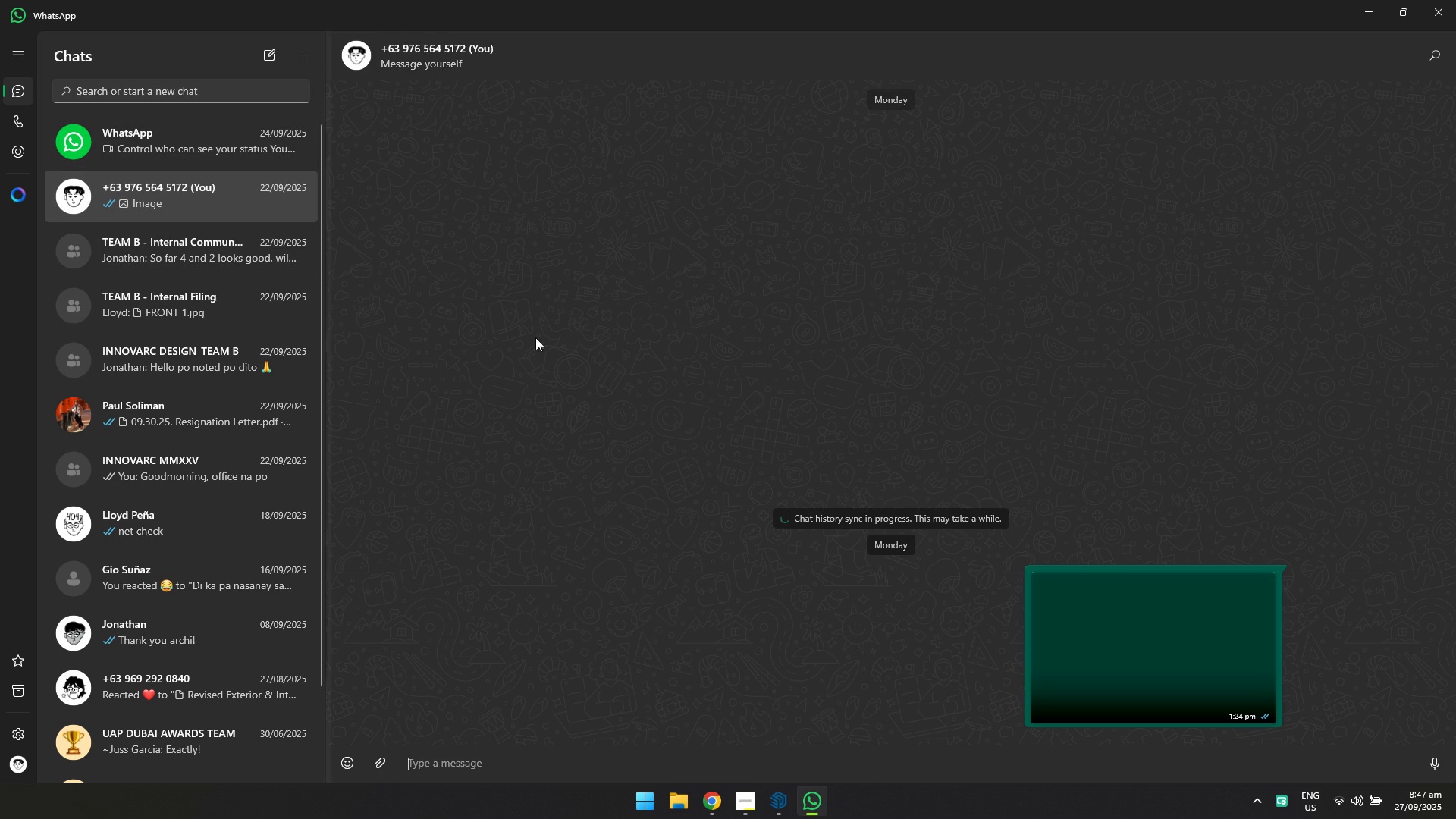 
scroll: coordinate [702, 435], scroll_direction: up, amount: 4.0
 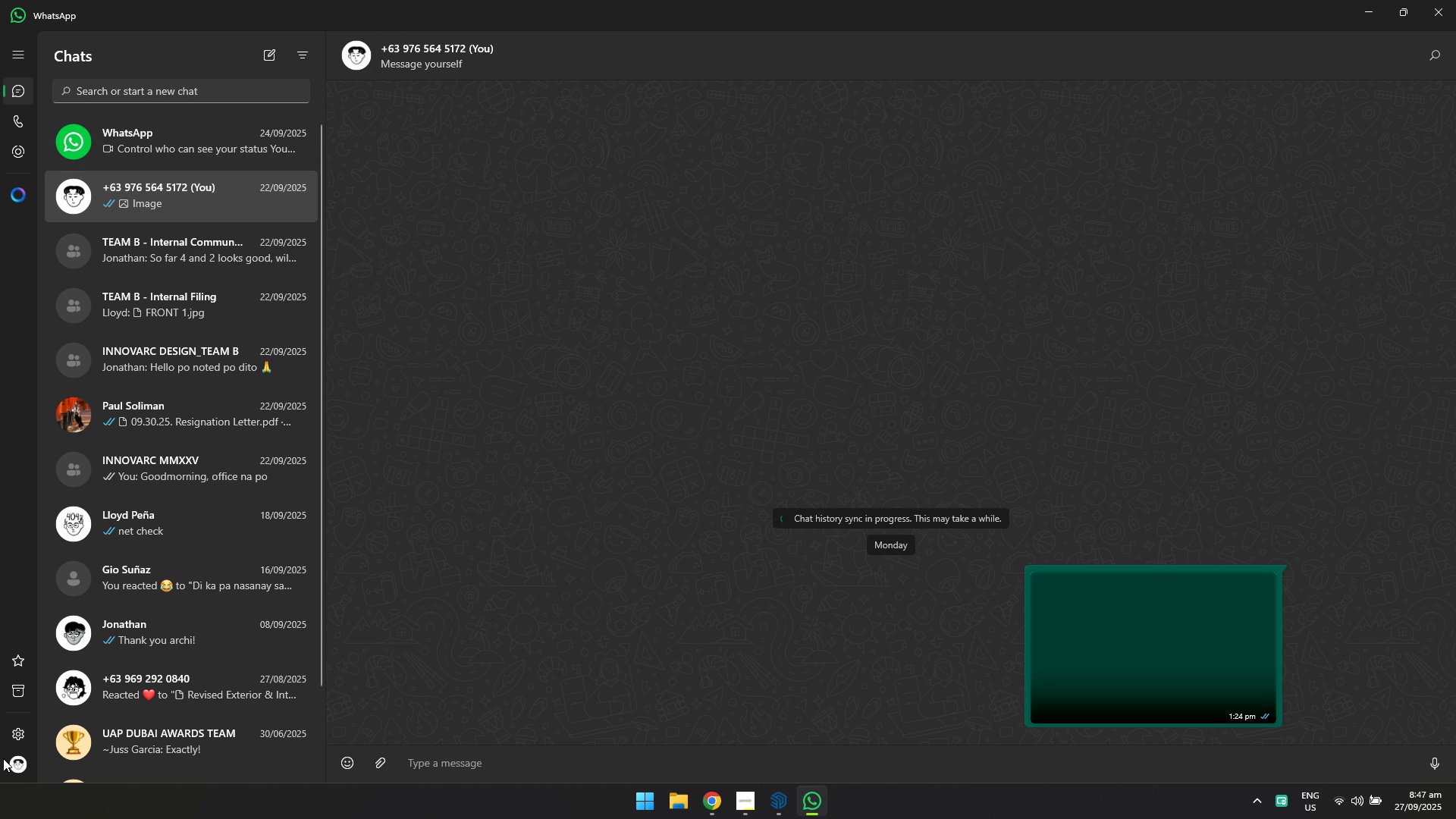 
left_click([17, 734])
 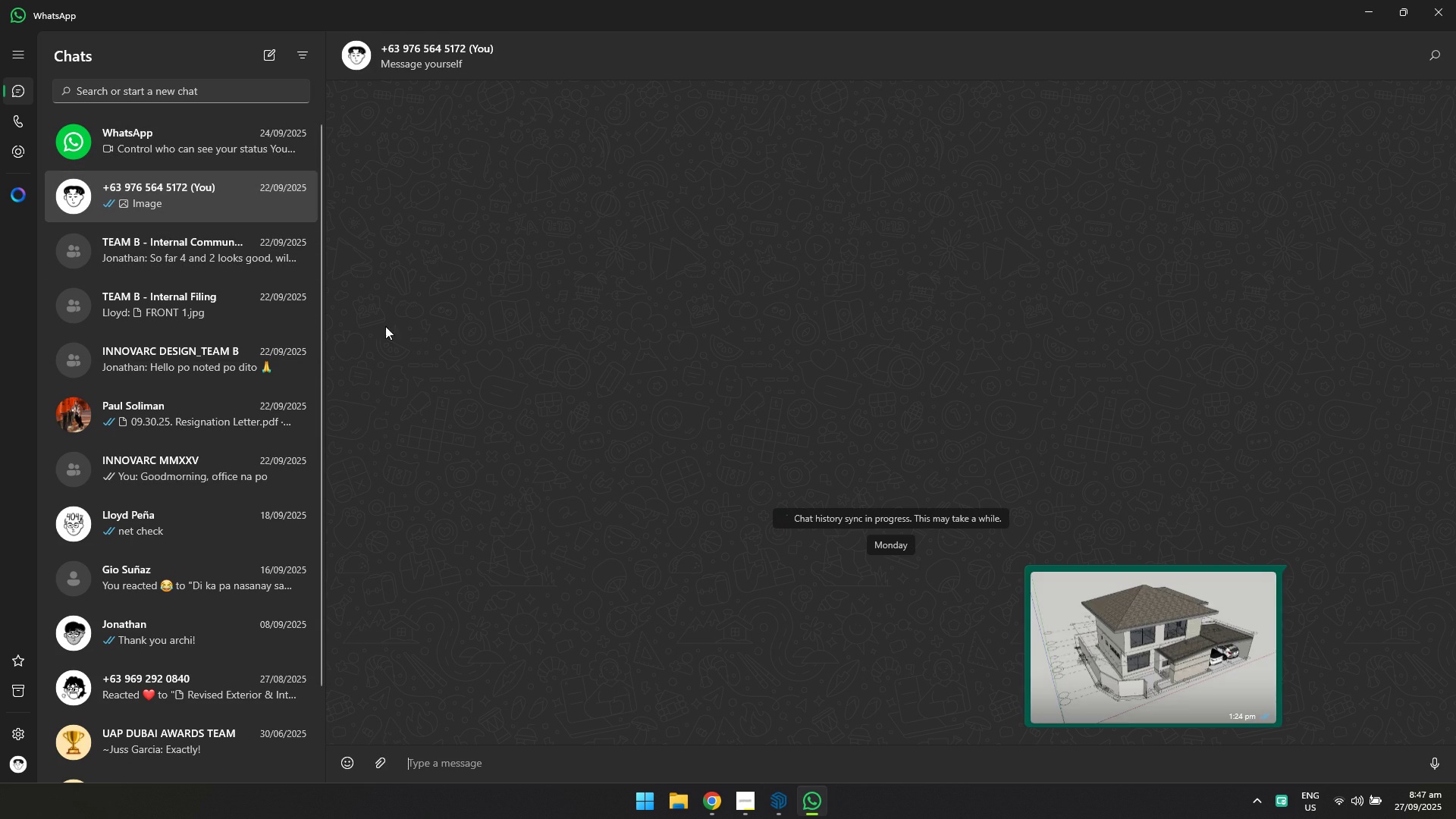 
double_click([202, 268])
 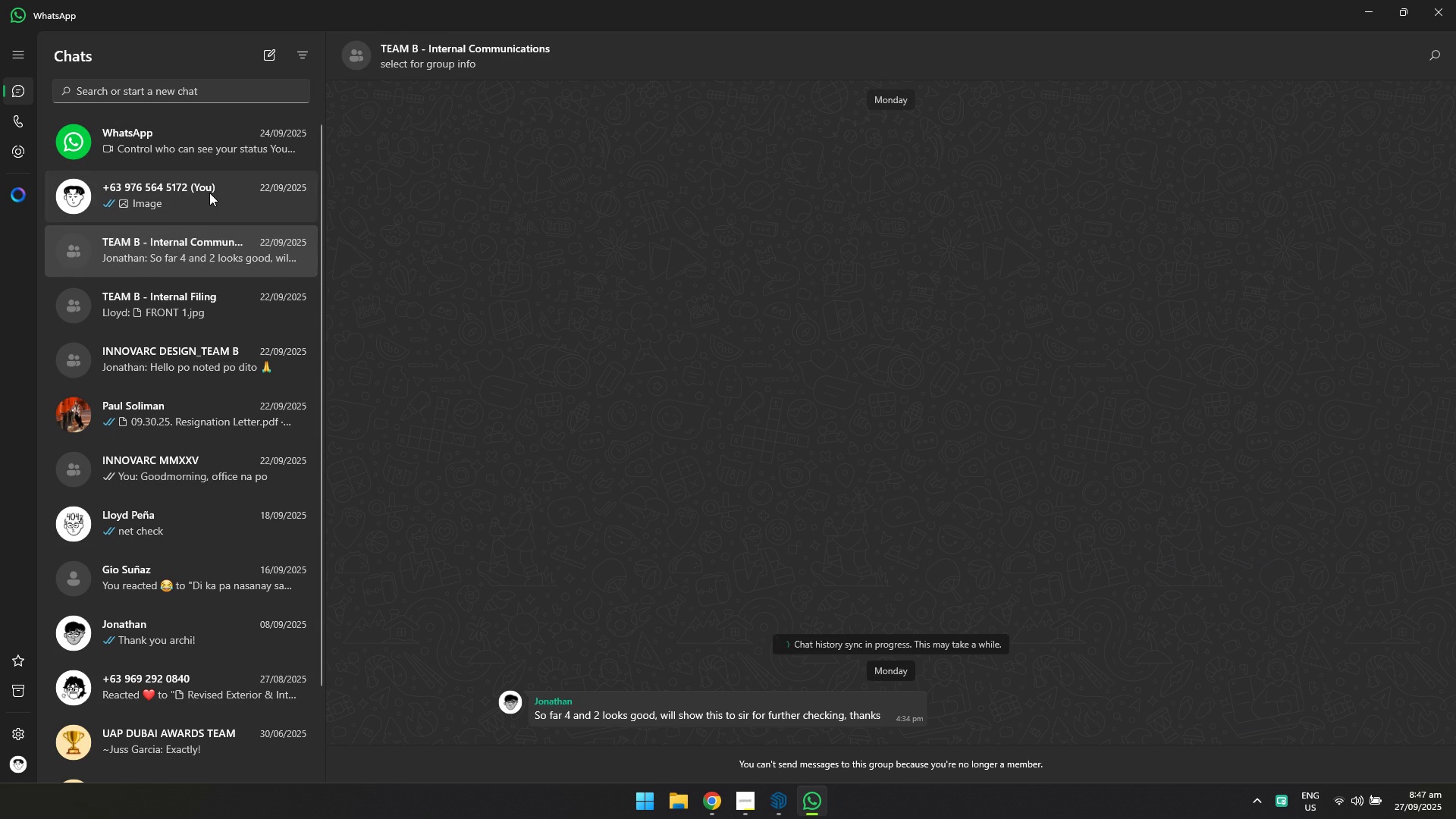 
left_click([210, 191])
 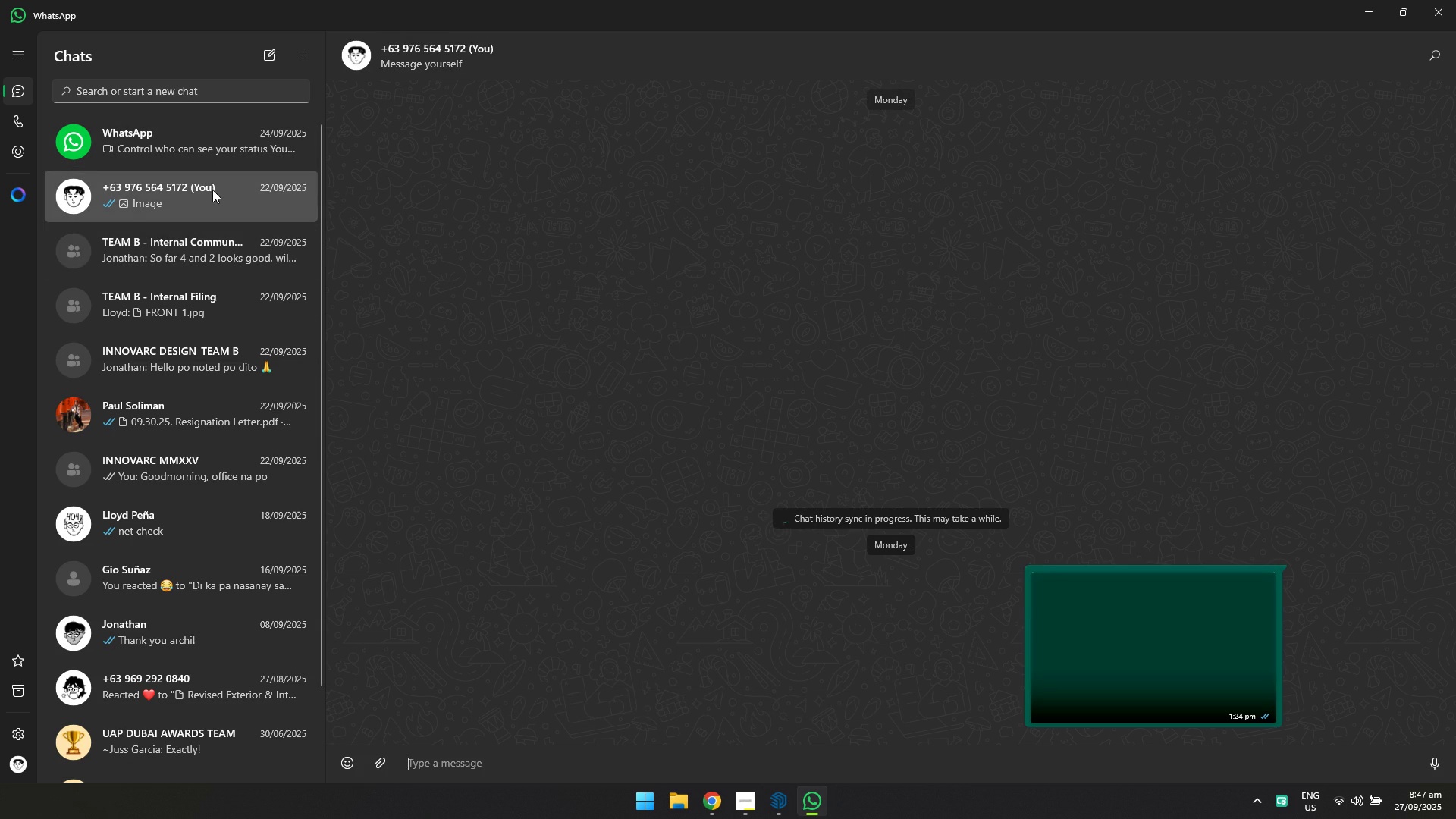 
key(Alt+AltLeft)
 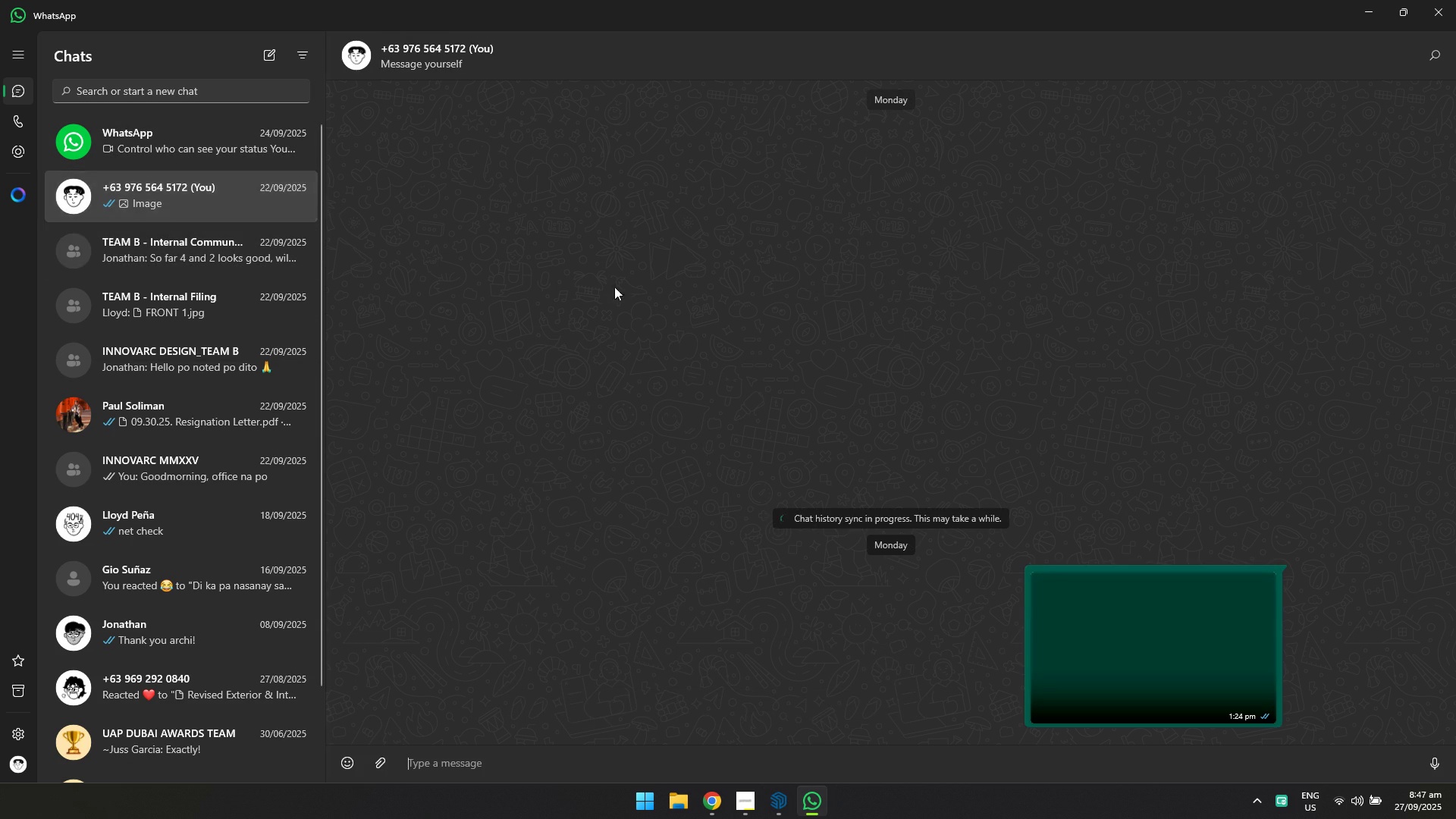 
key(Alt+Tab)